 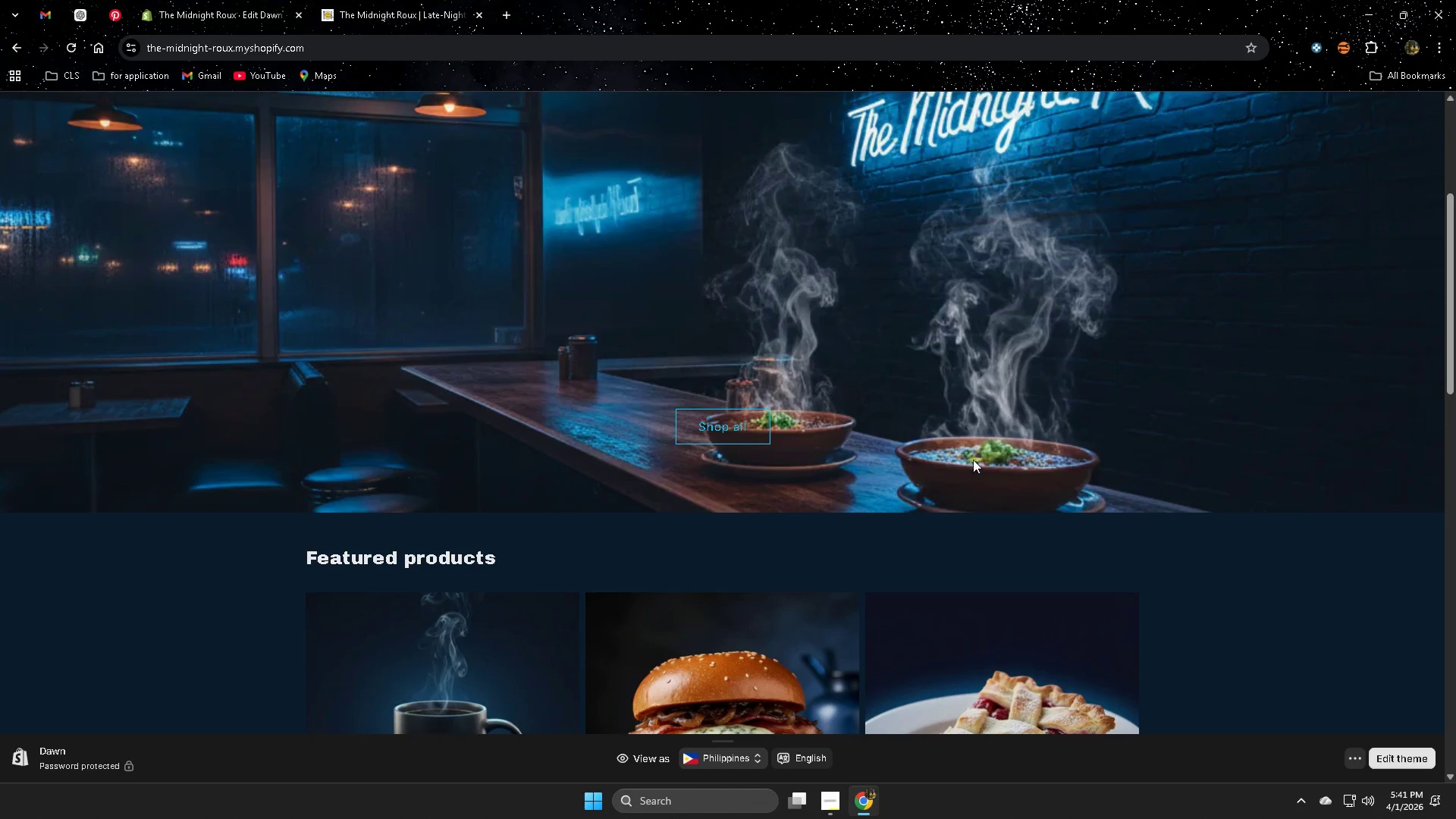 
scroll: coordinate [1028, 426], scroll_direction: none, amount: 0.0
 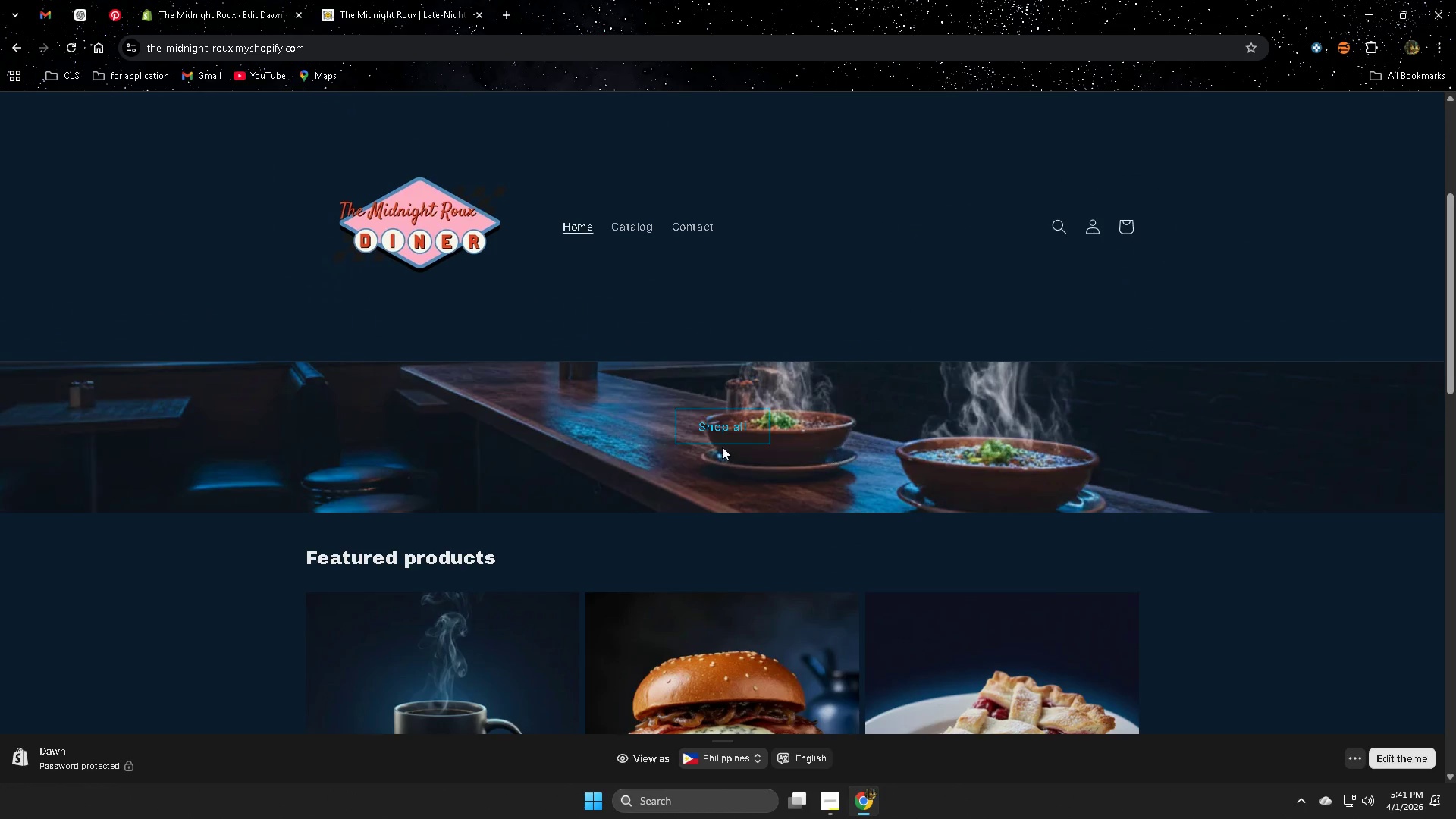 
left_click([717, 428])
 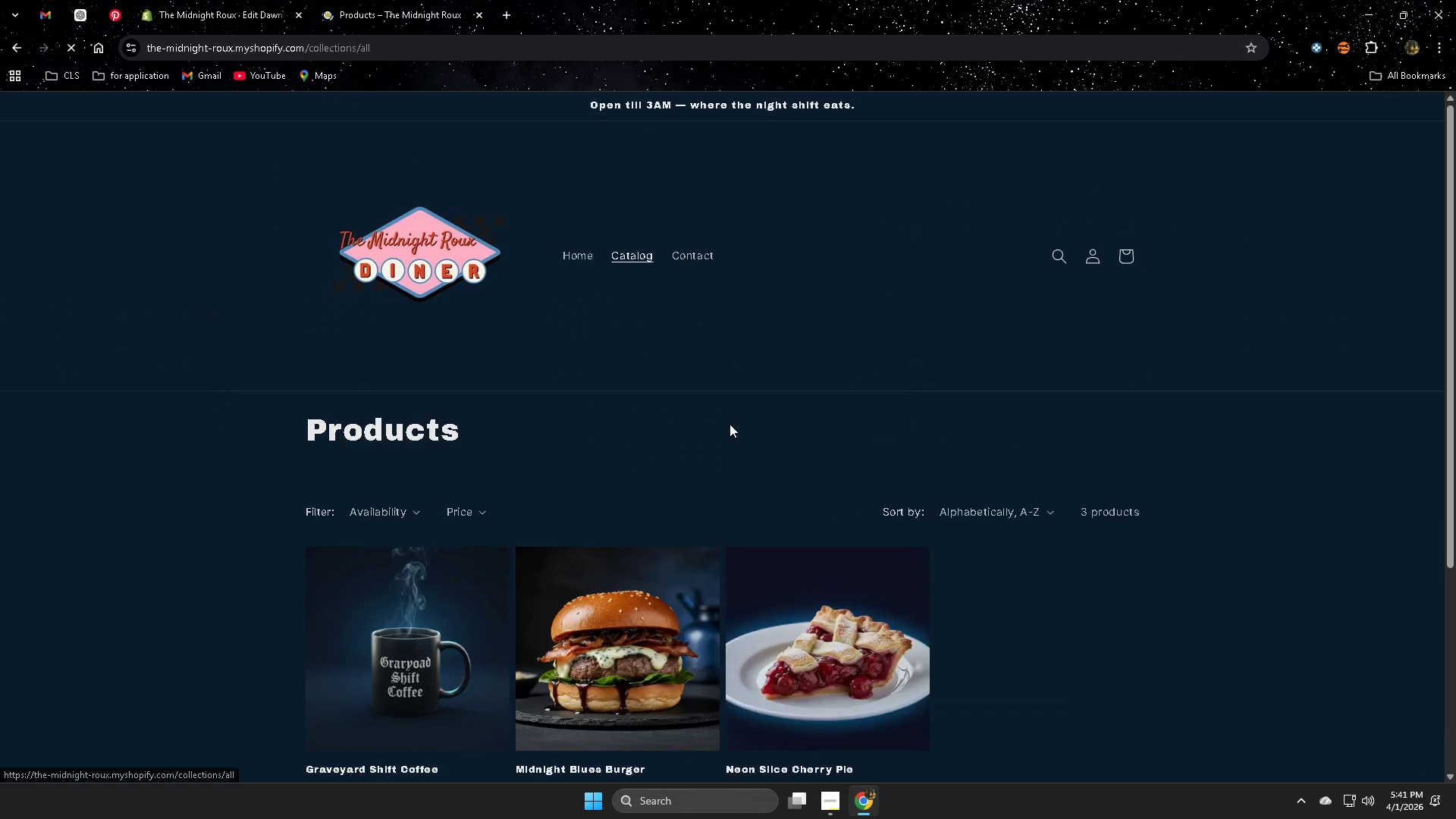 
scroll: coordinate [730, 424], scroll_direction: down, amount: 4.0
 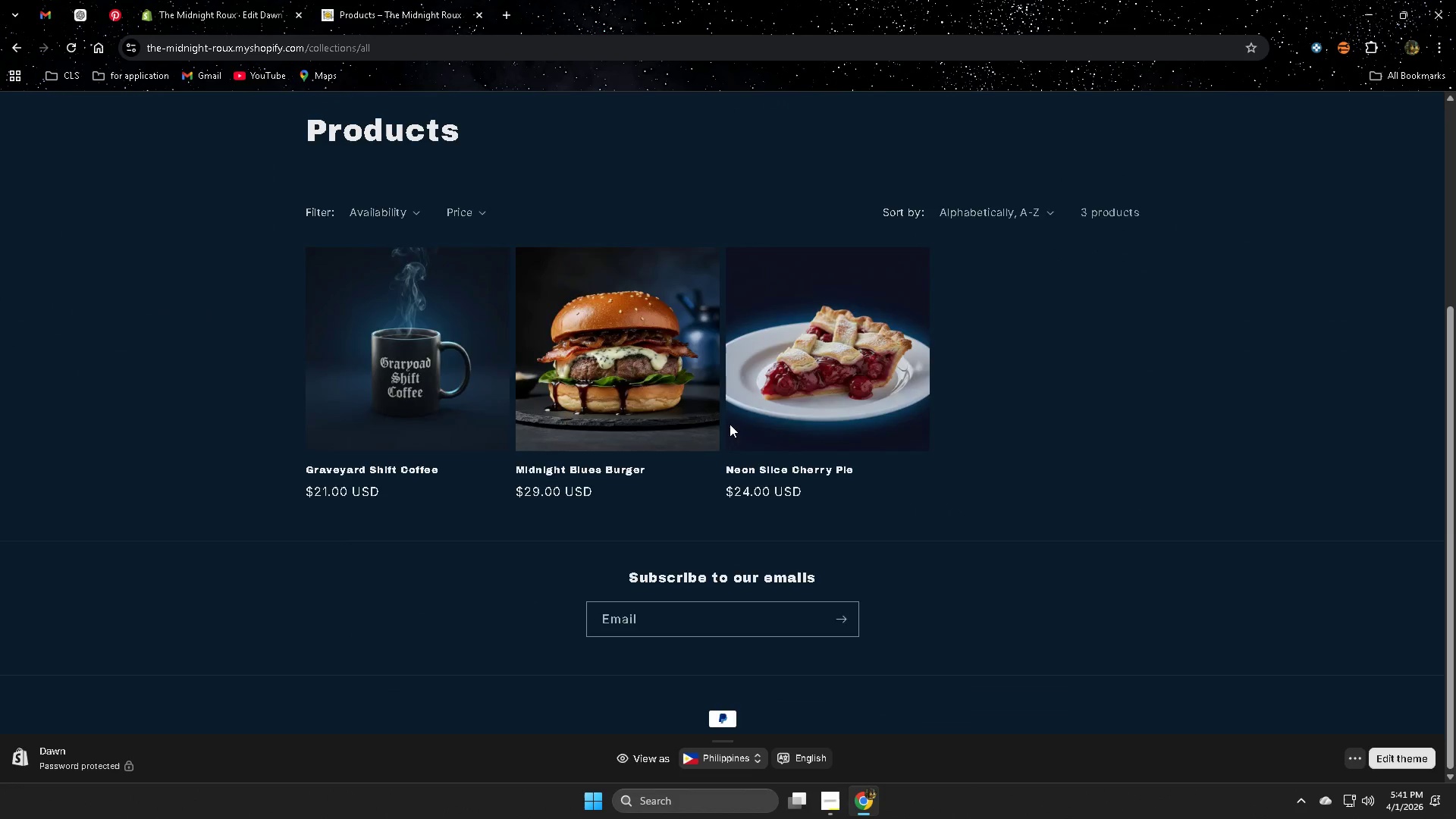 
scroll: coordinate [730, 424], scroll_direction: up, amount: 3.0
 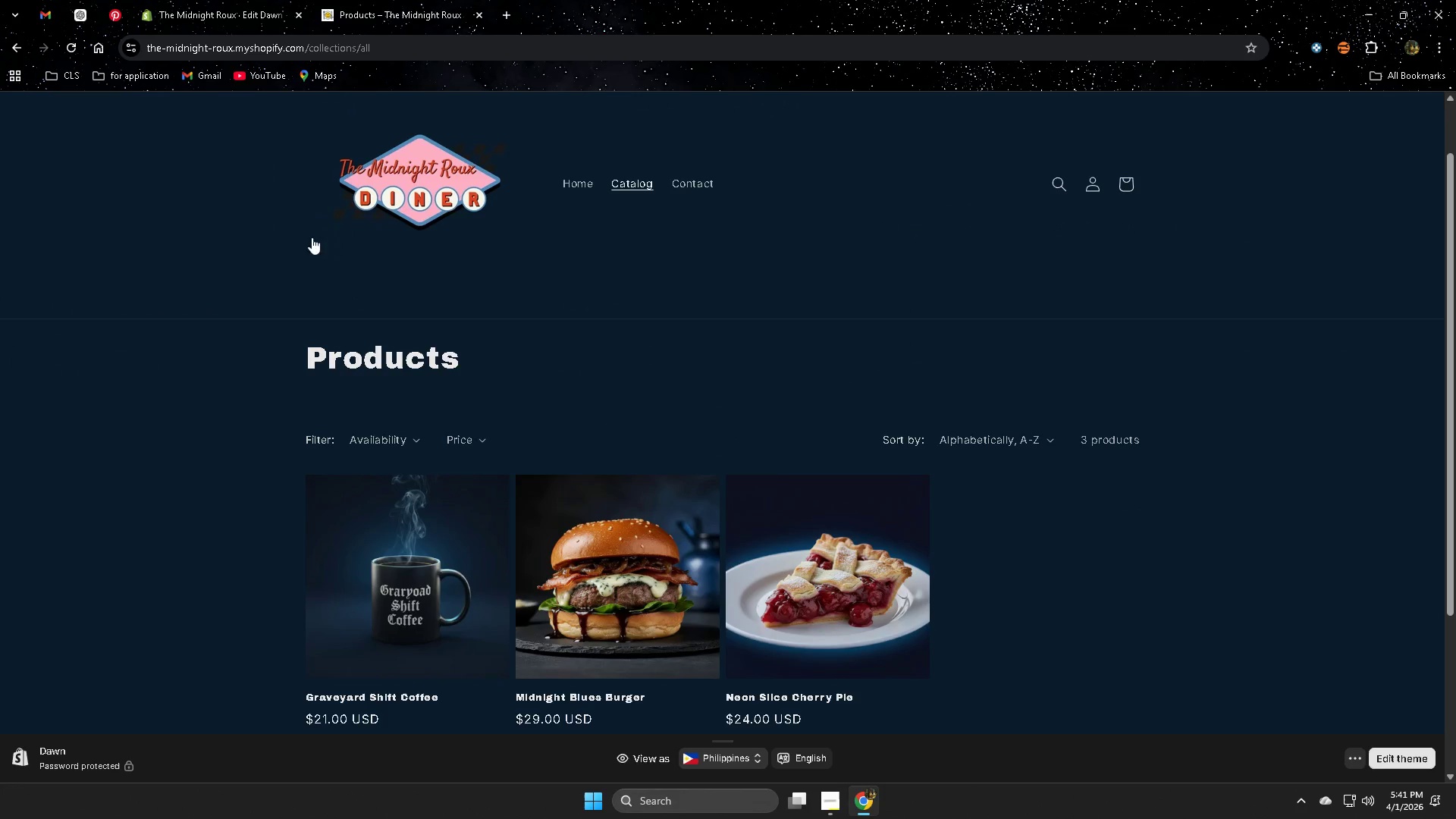 
left_click([393, 183])
 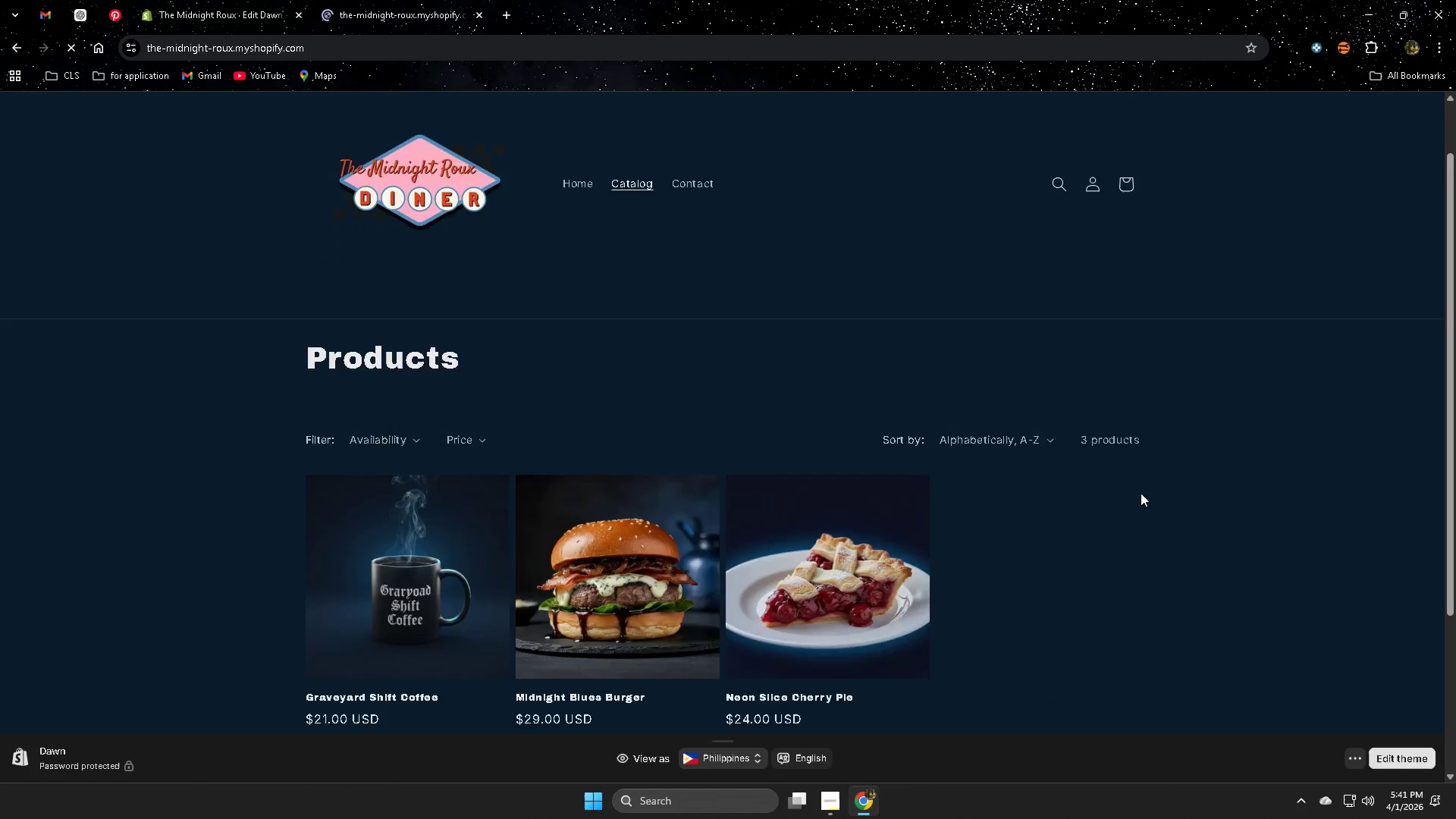 
scroll: coordinate [1121, 491], scroll_direction: down, amount: 24.0
 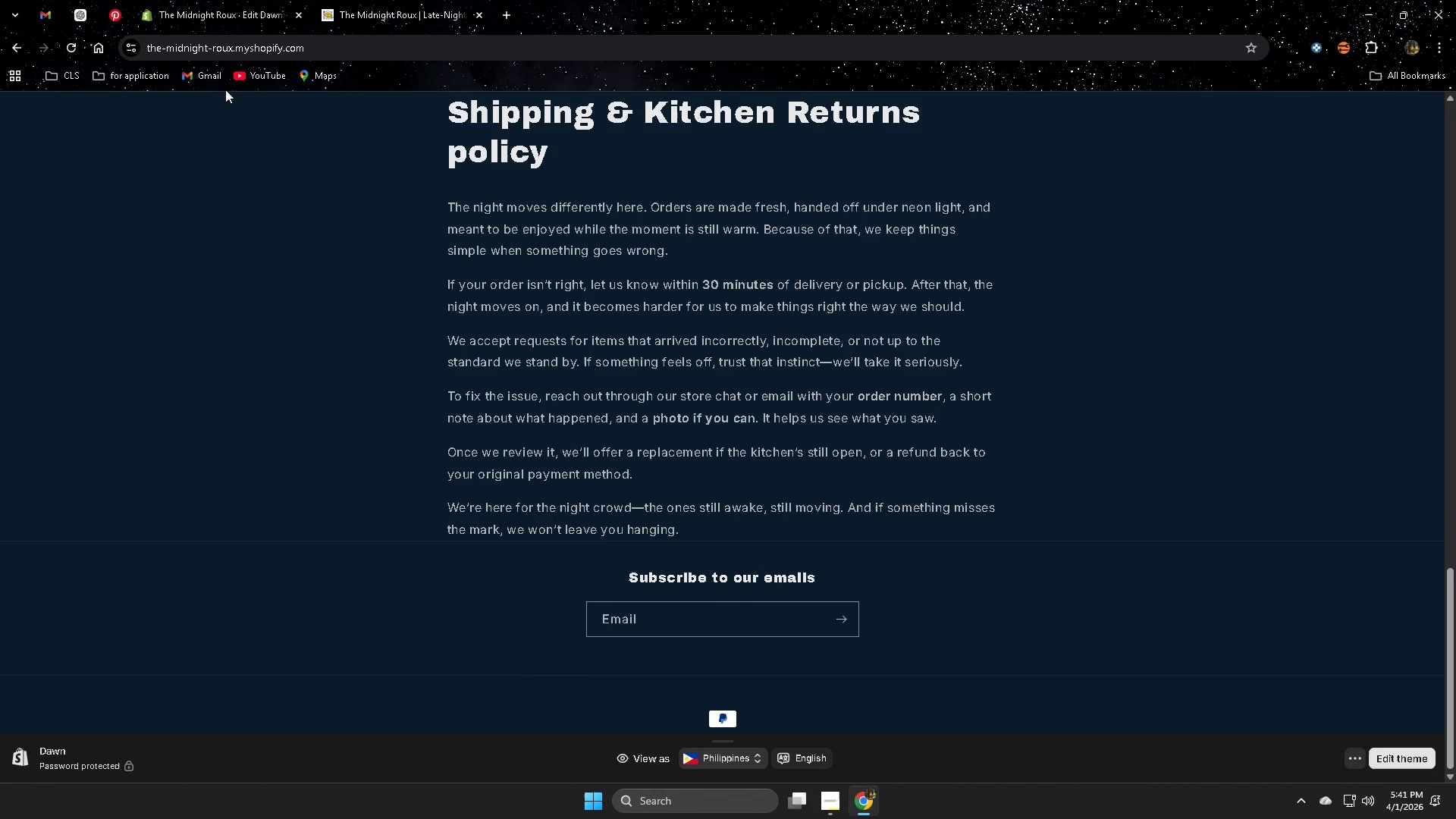 
scroll: coordinate [381, 486], scroll_direction: up, amount: 10.0
 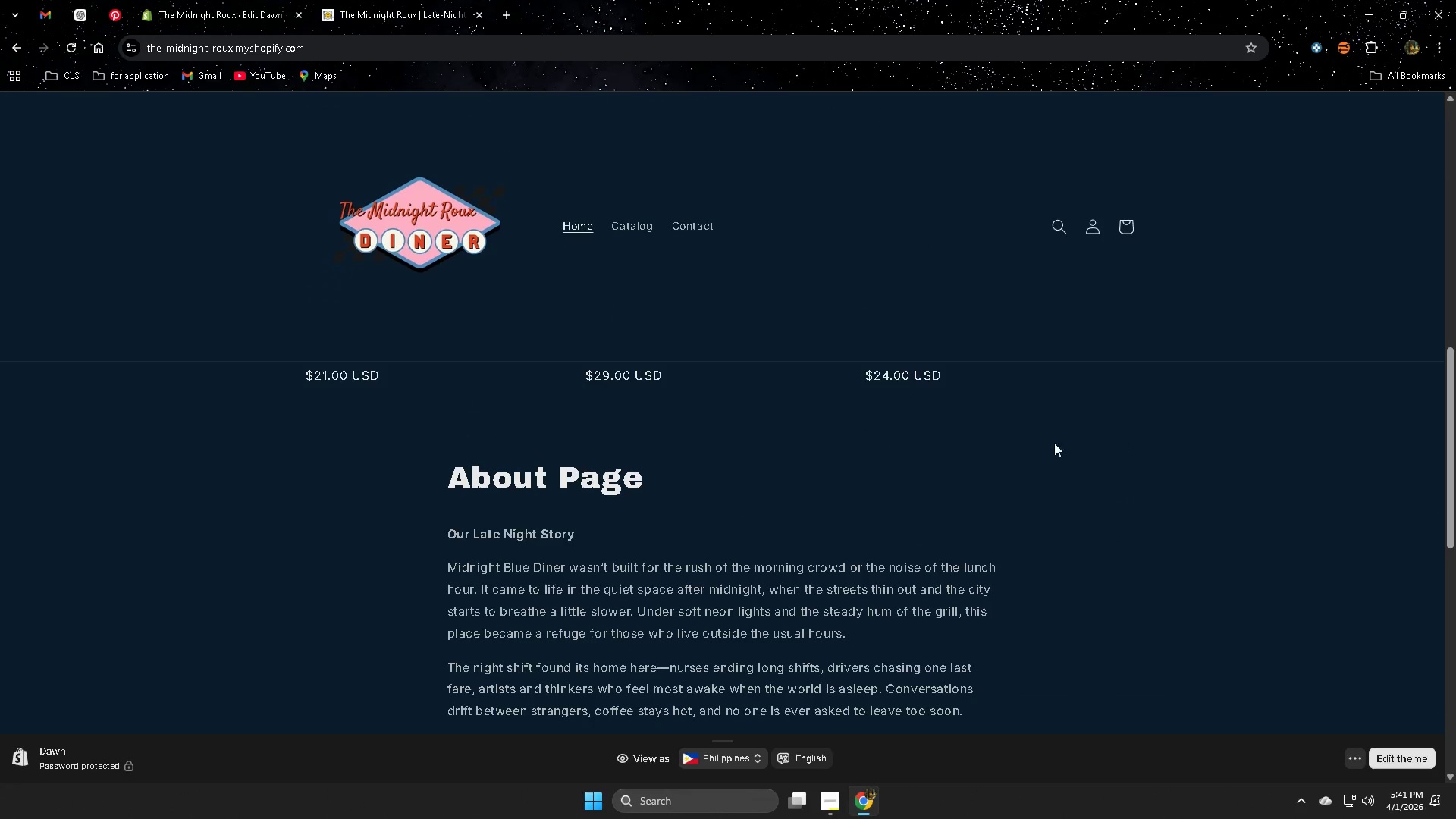 
scroll: coordinate [1015, 431], scroll_direction: down, amount: 14.0
 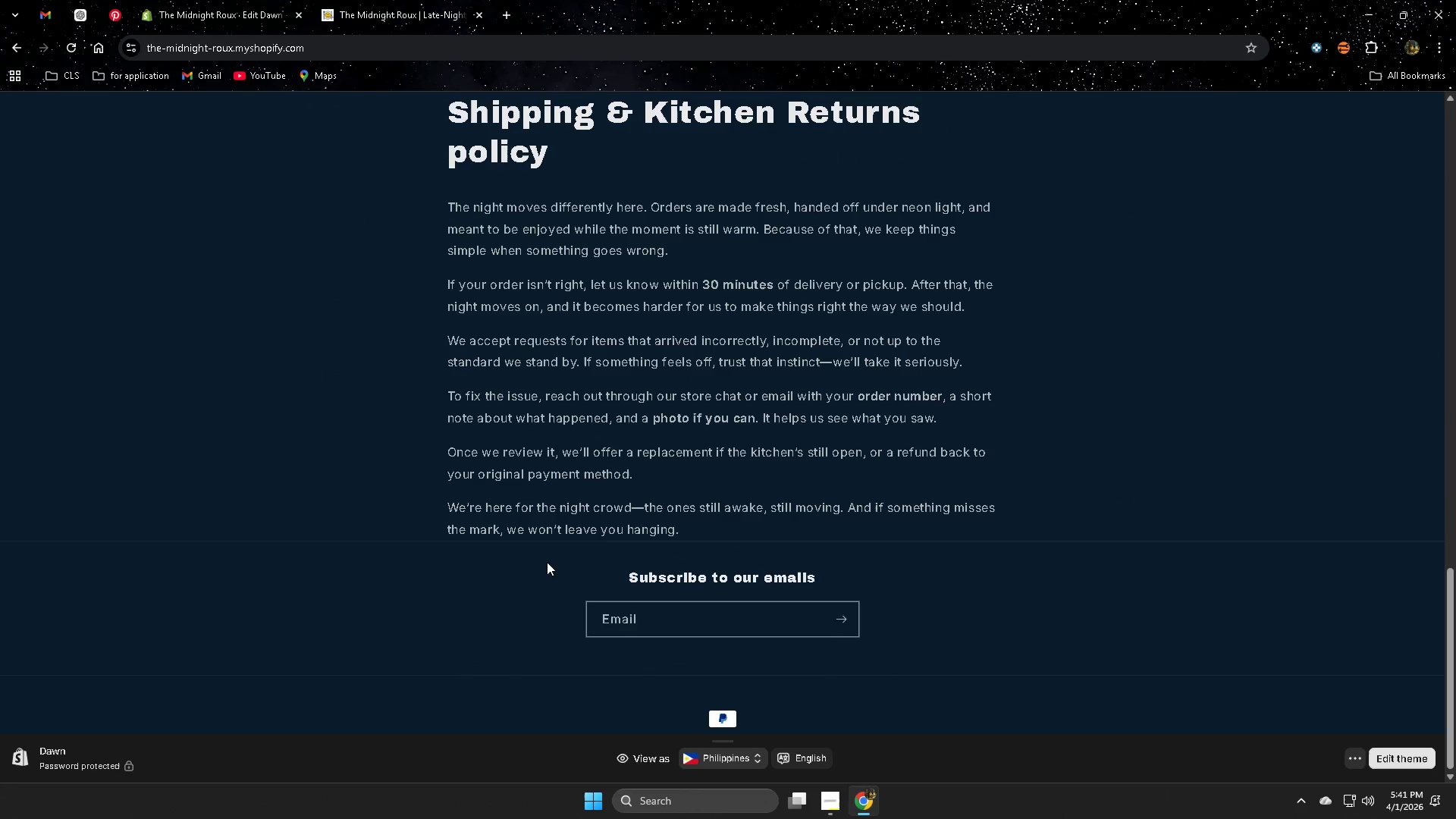 
left_click([200, 0])
 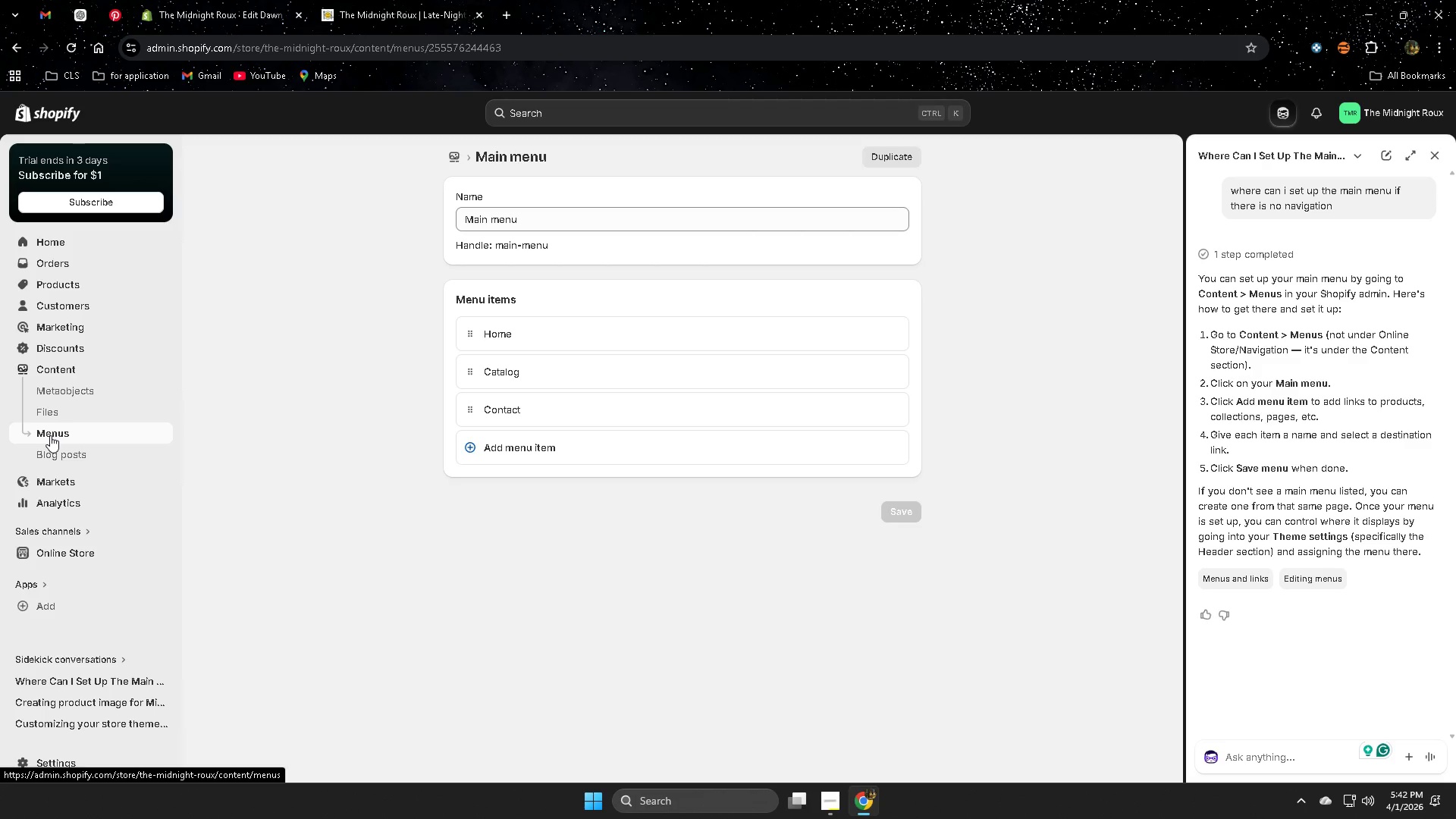 
wait(22.41)
 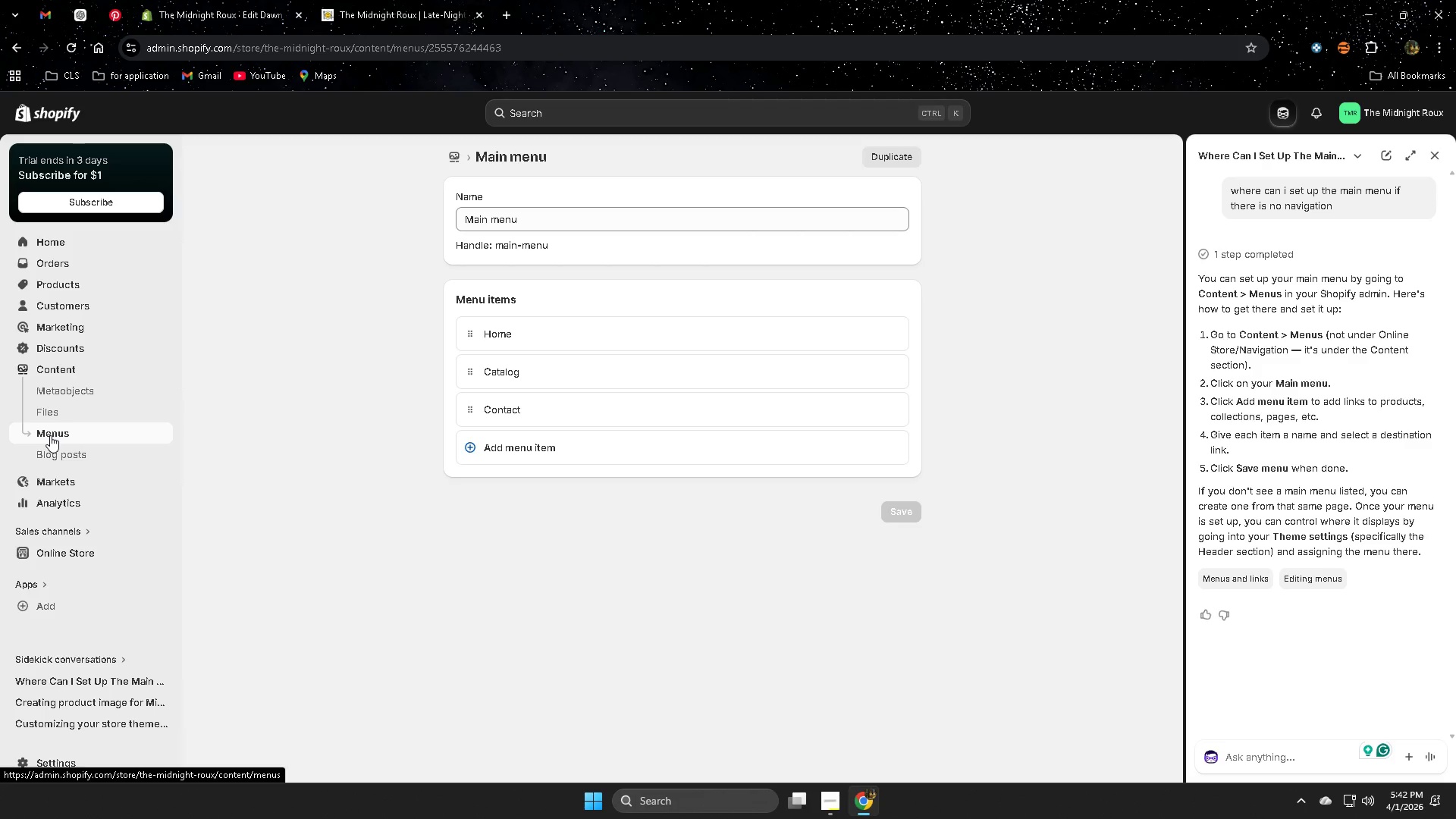 
left_click([50, 435])
 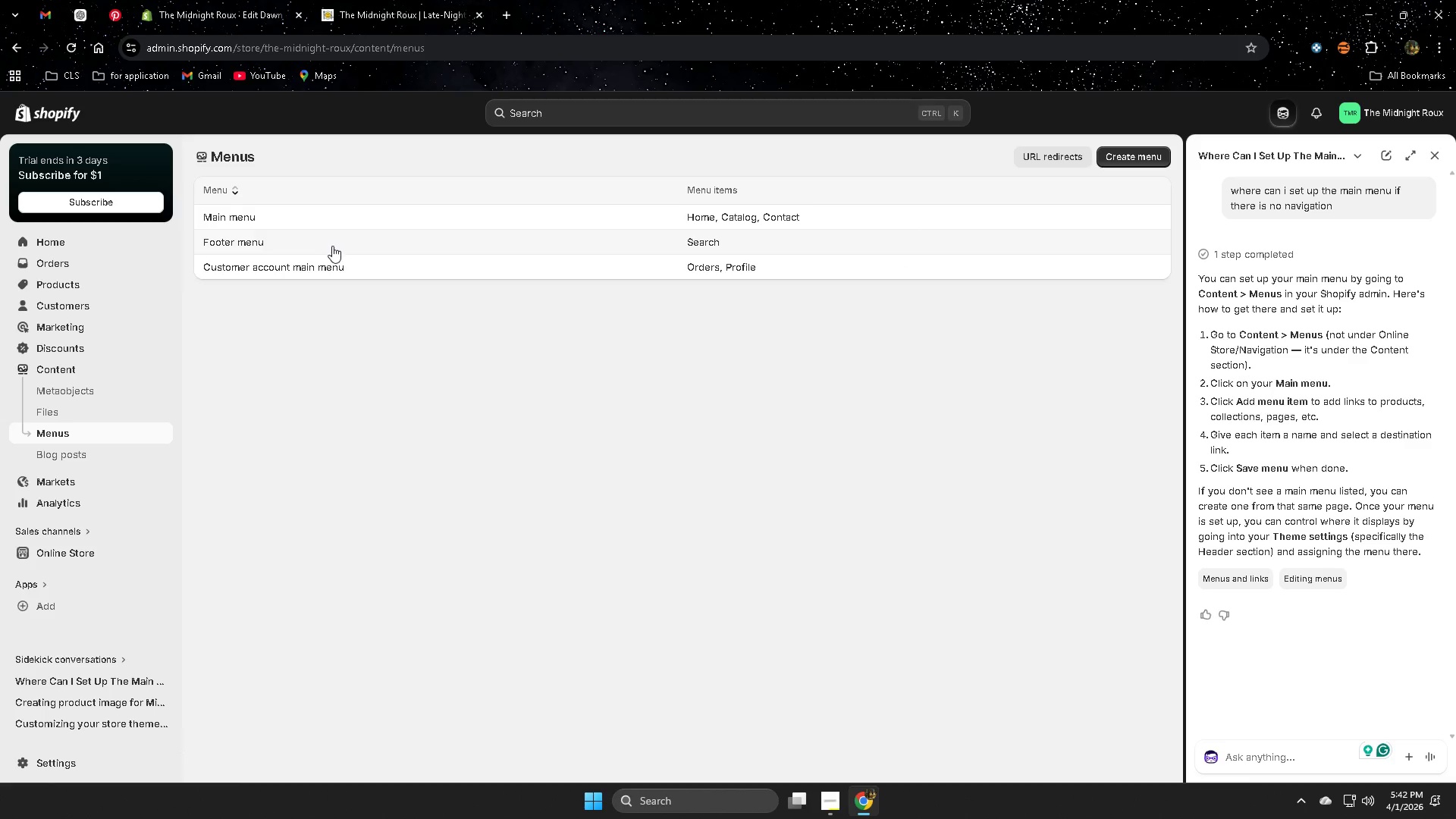 
left_click([455, 242])
 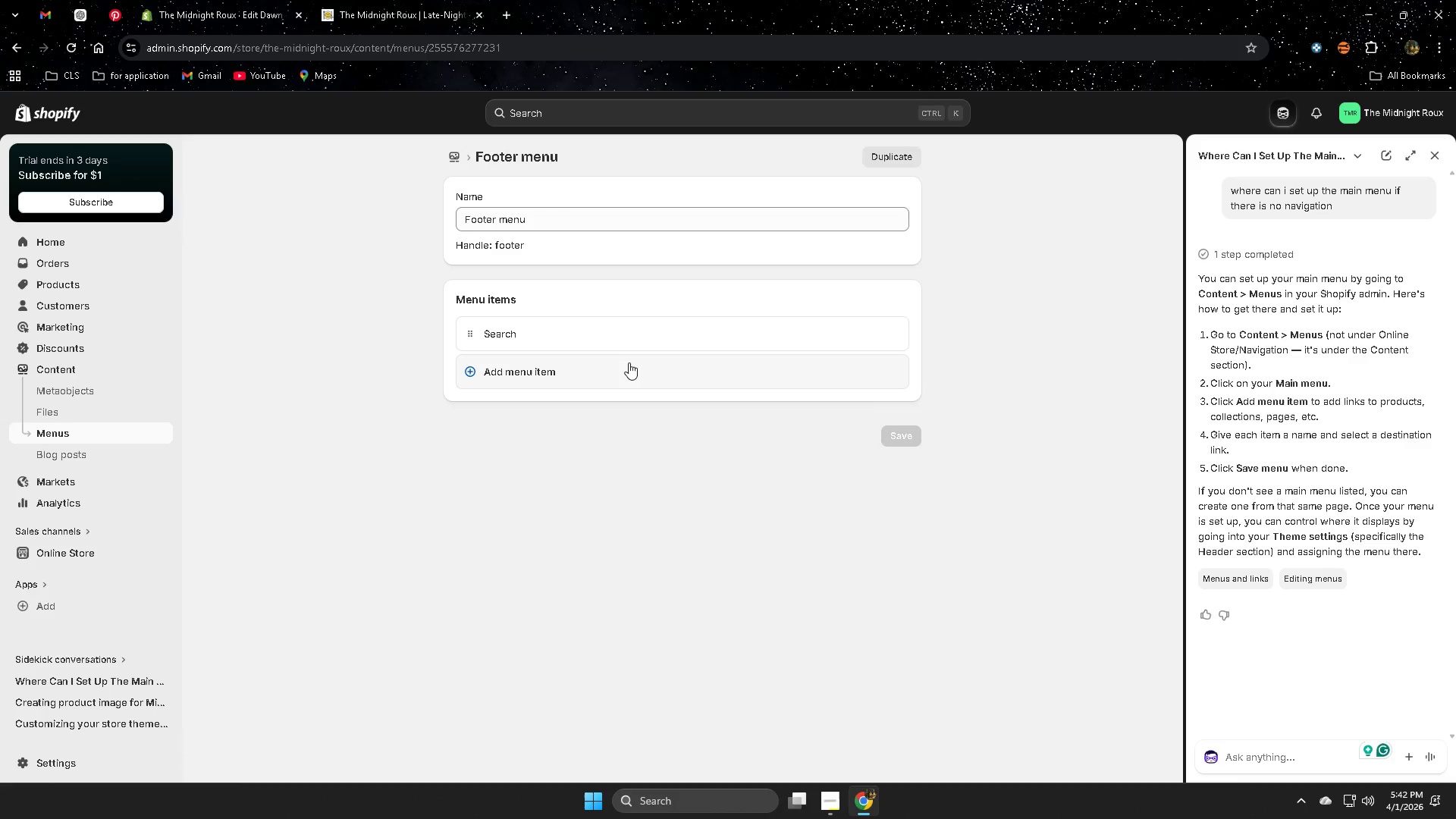 
left_click([531, 334])
 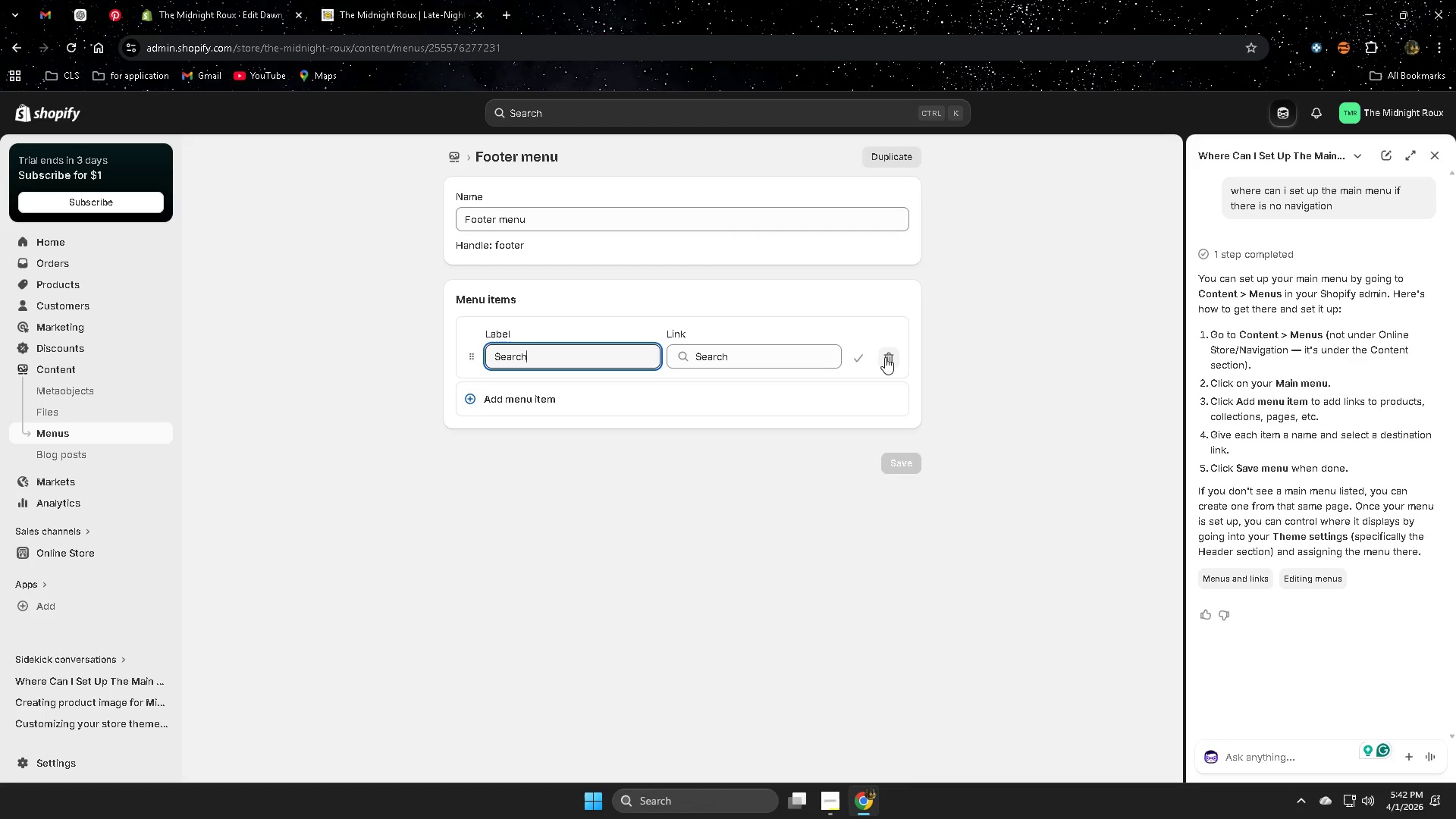 
left_click([885, 357])
 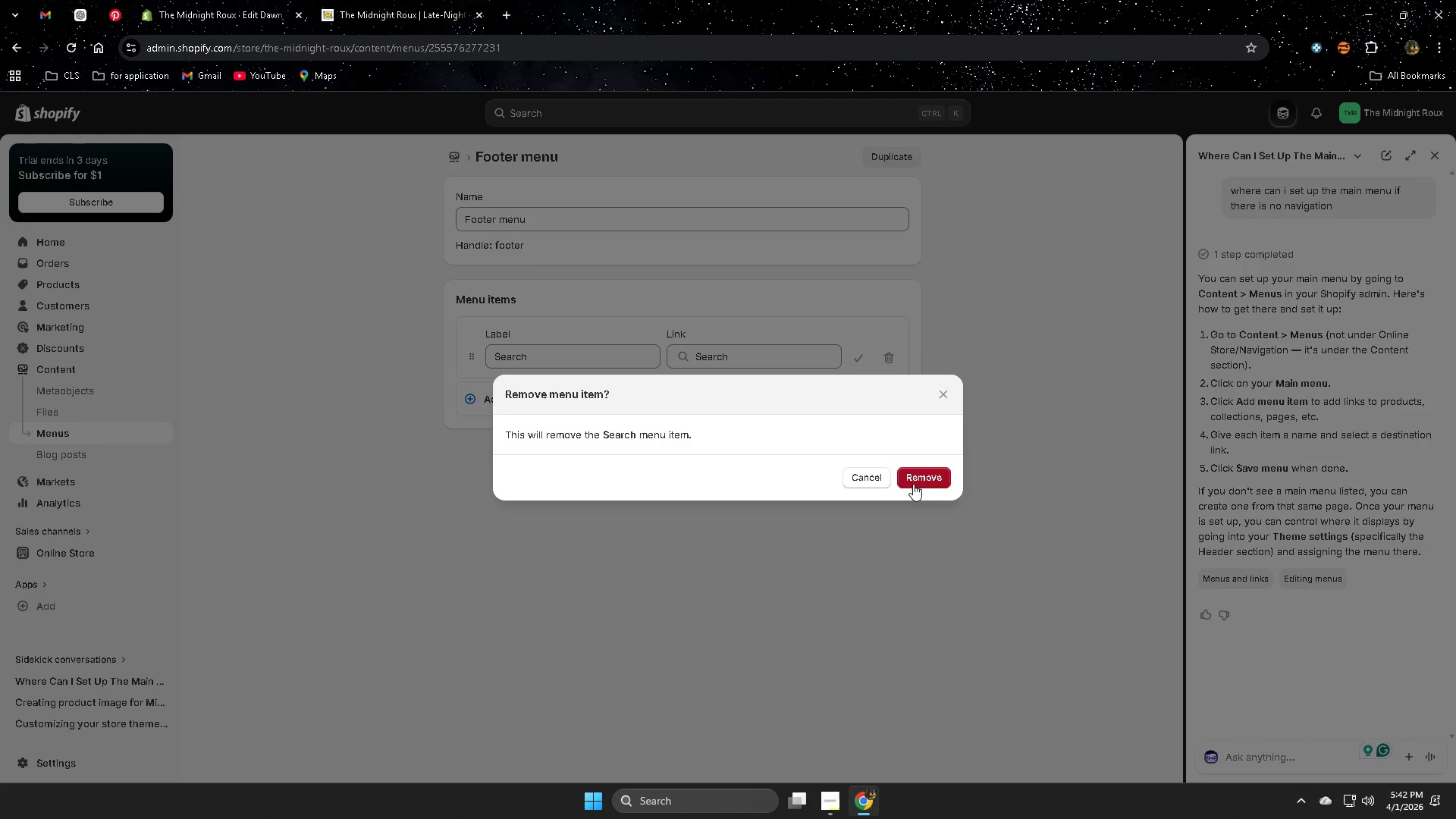 
left_click([919, 482])
 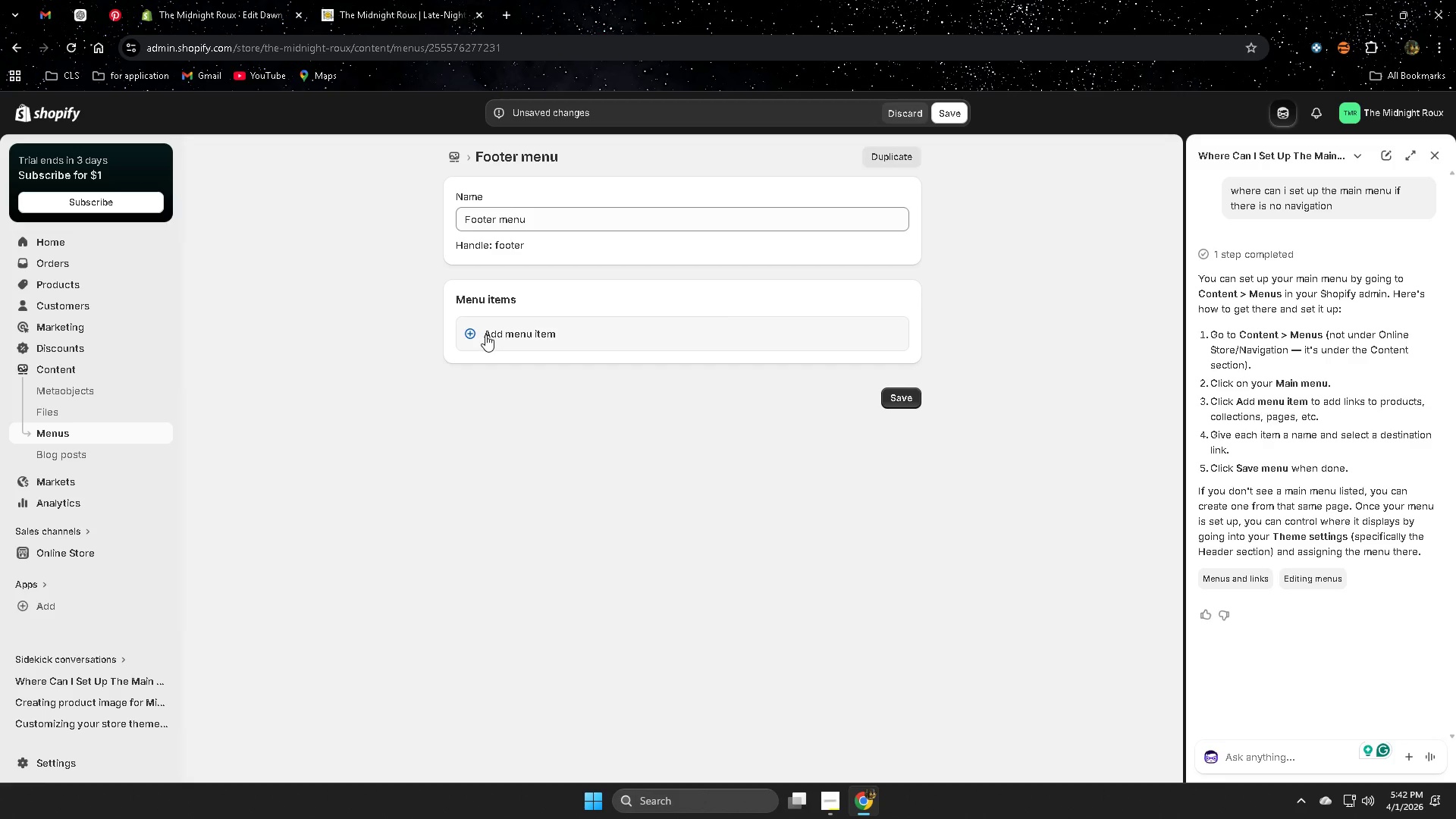 
left_click([471, 337])
 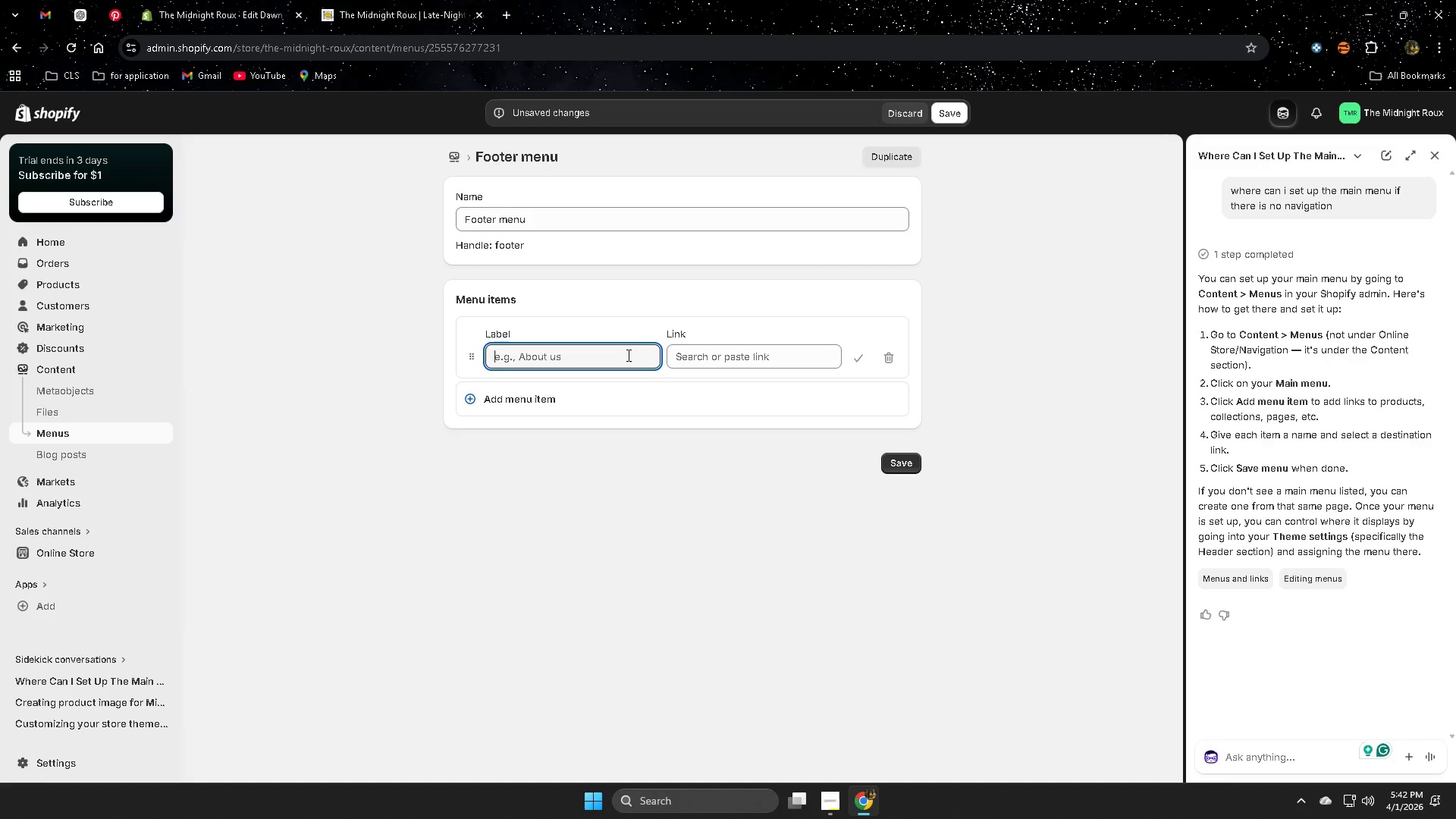 
left_click([627, 355])
 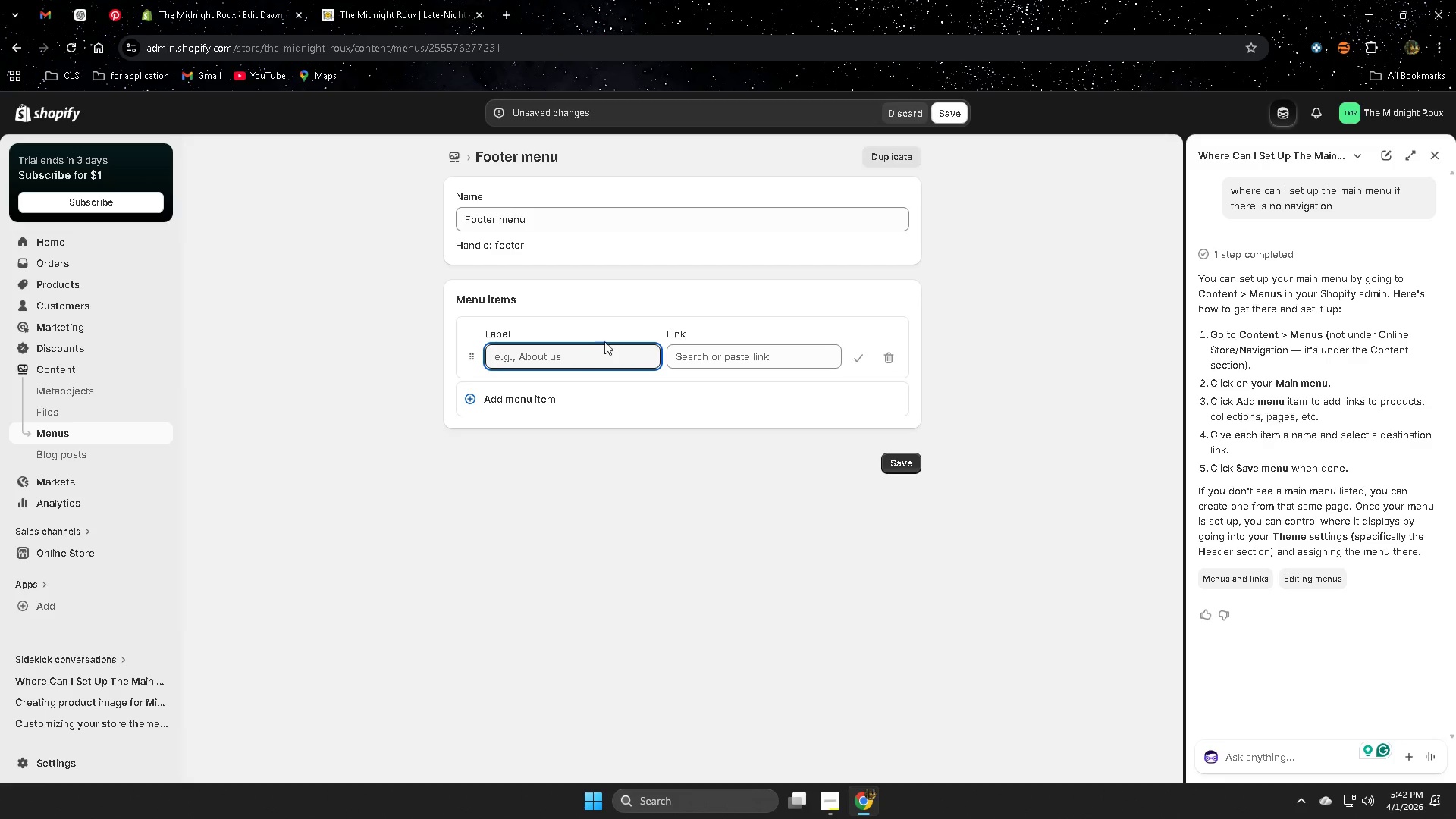 
left_click([843, 807])